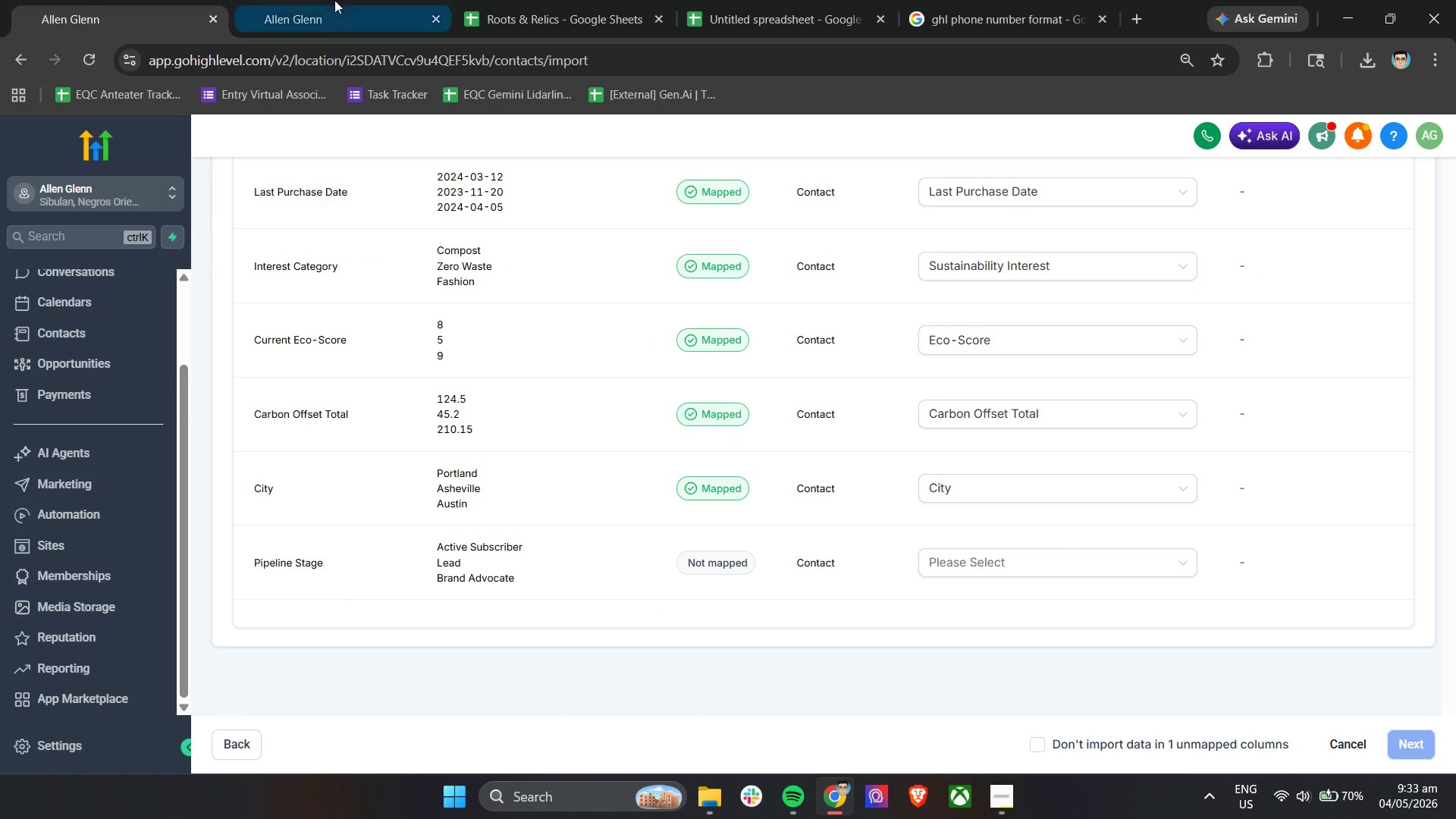 
left_click([344, 0])
 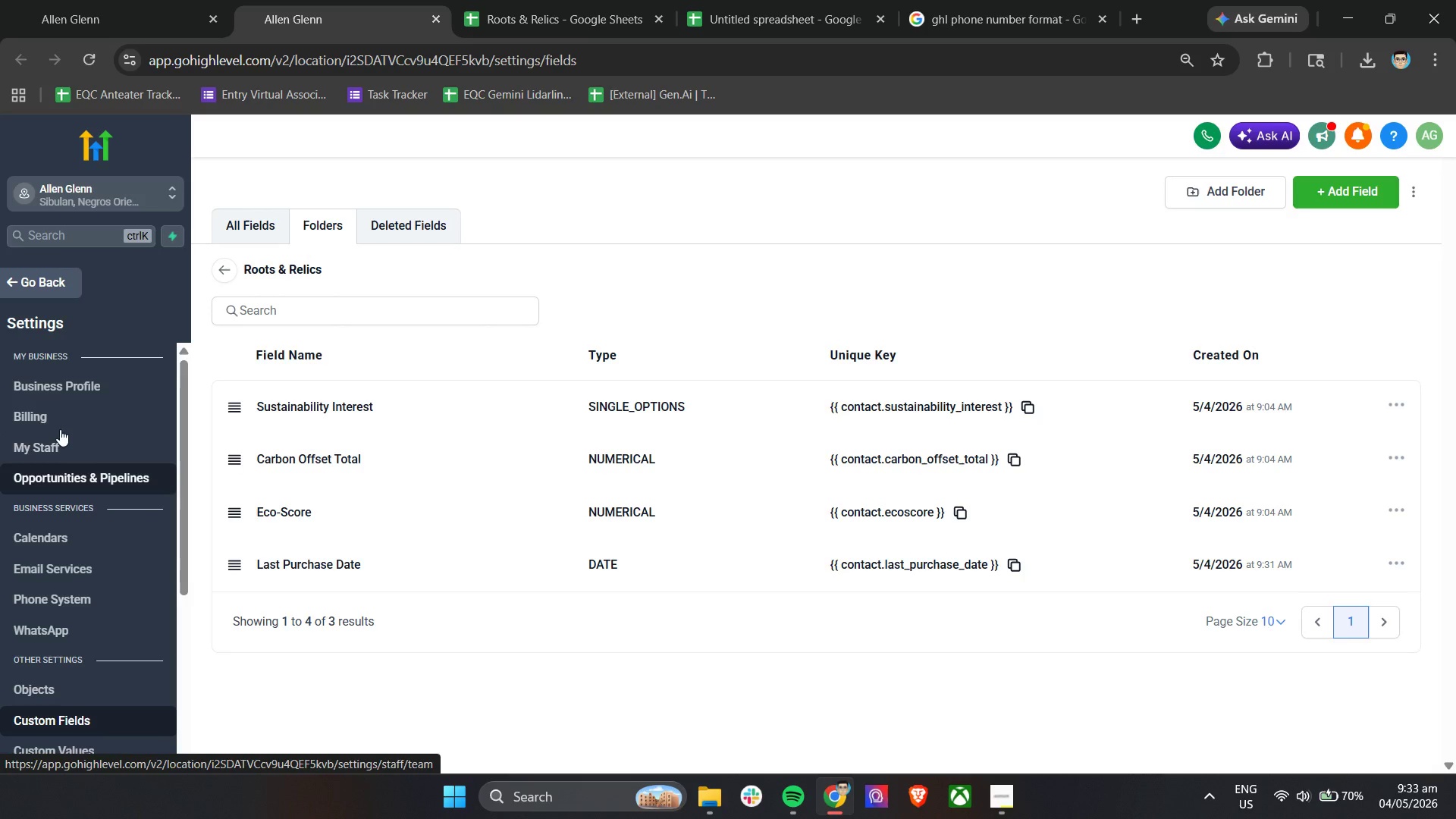 
left_click([50, 285])
 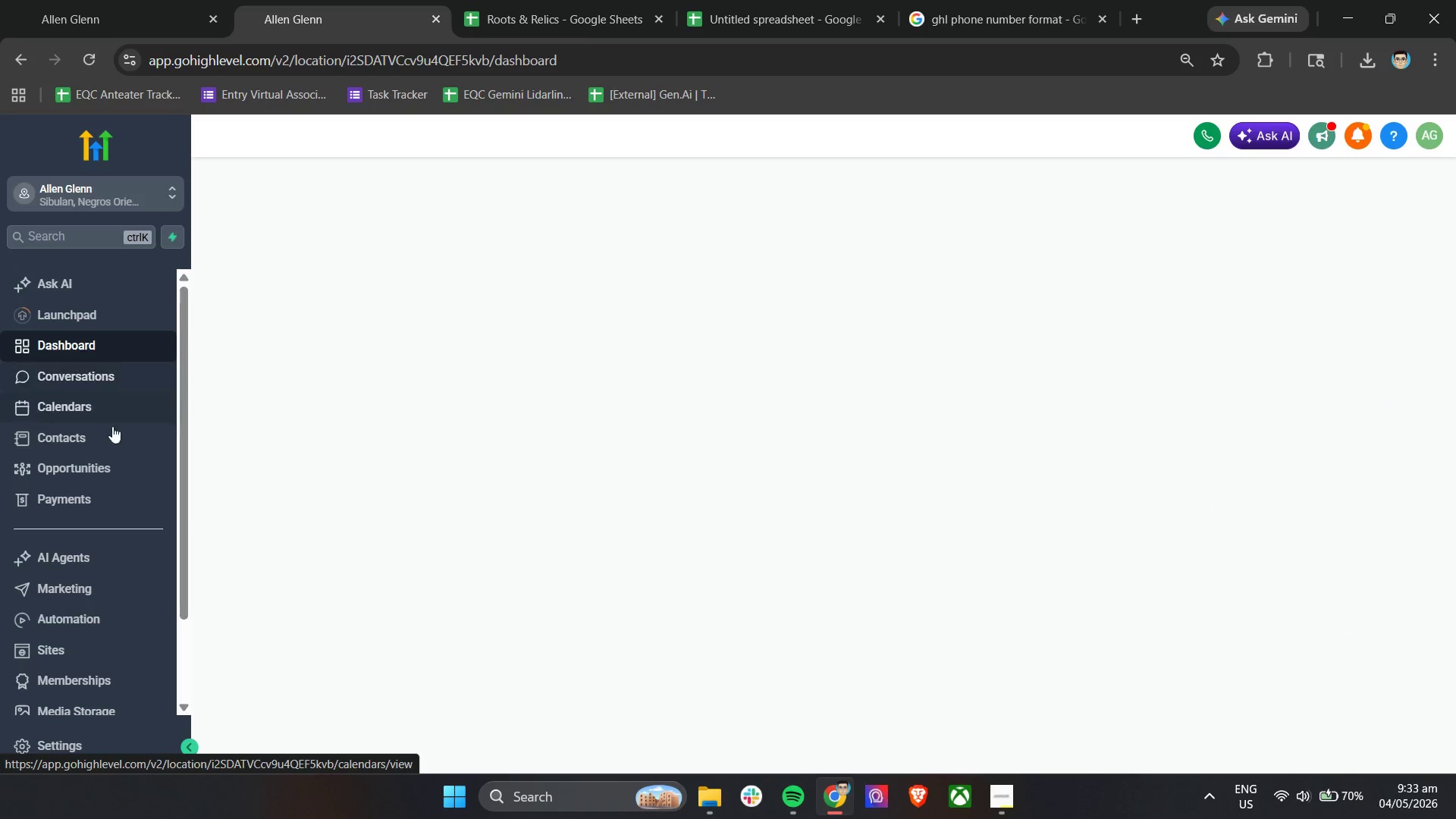 
left_click([99, 467])
 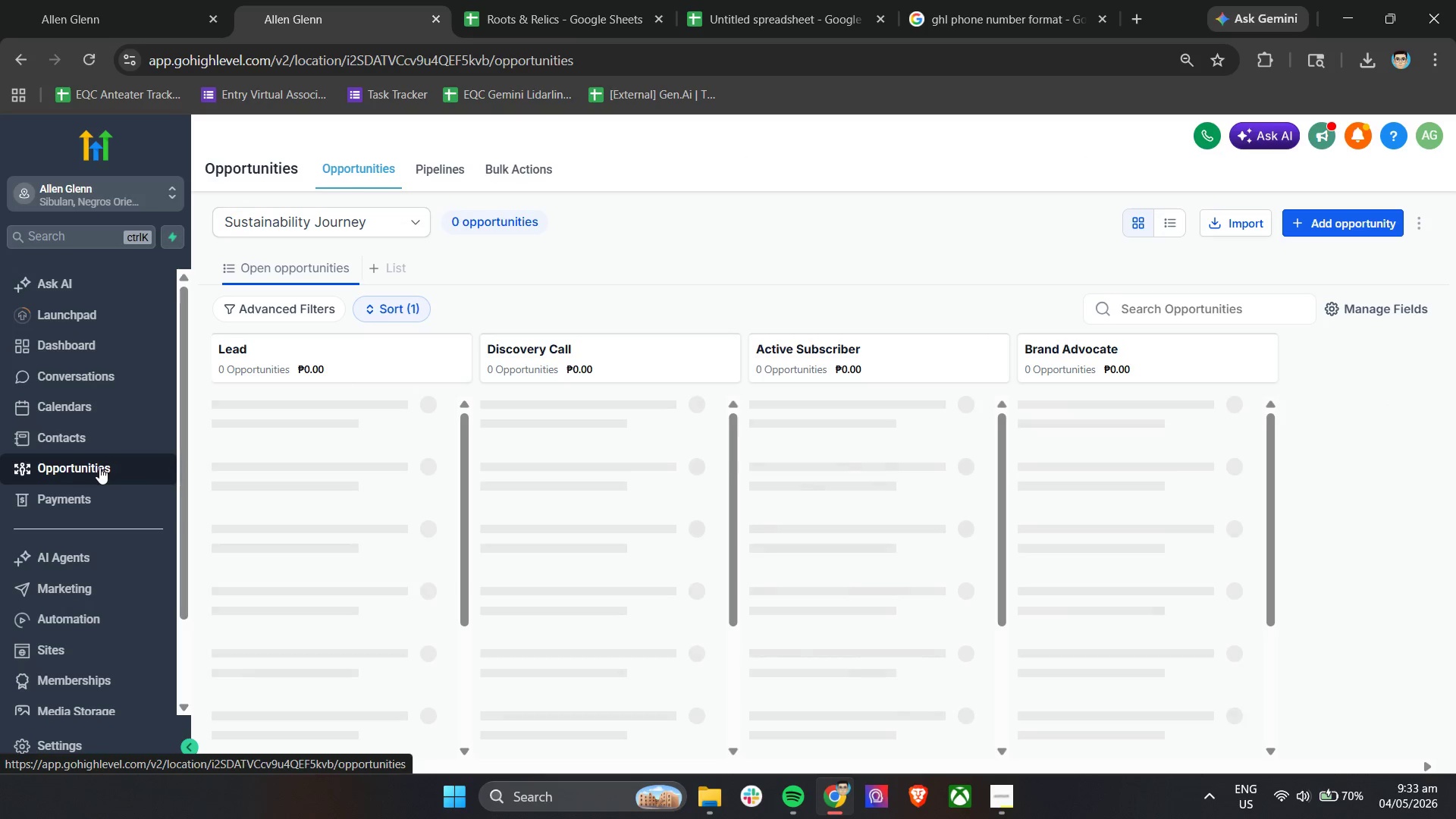 
wait(9.01)
 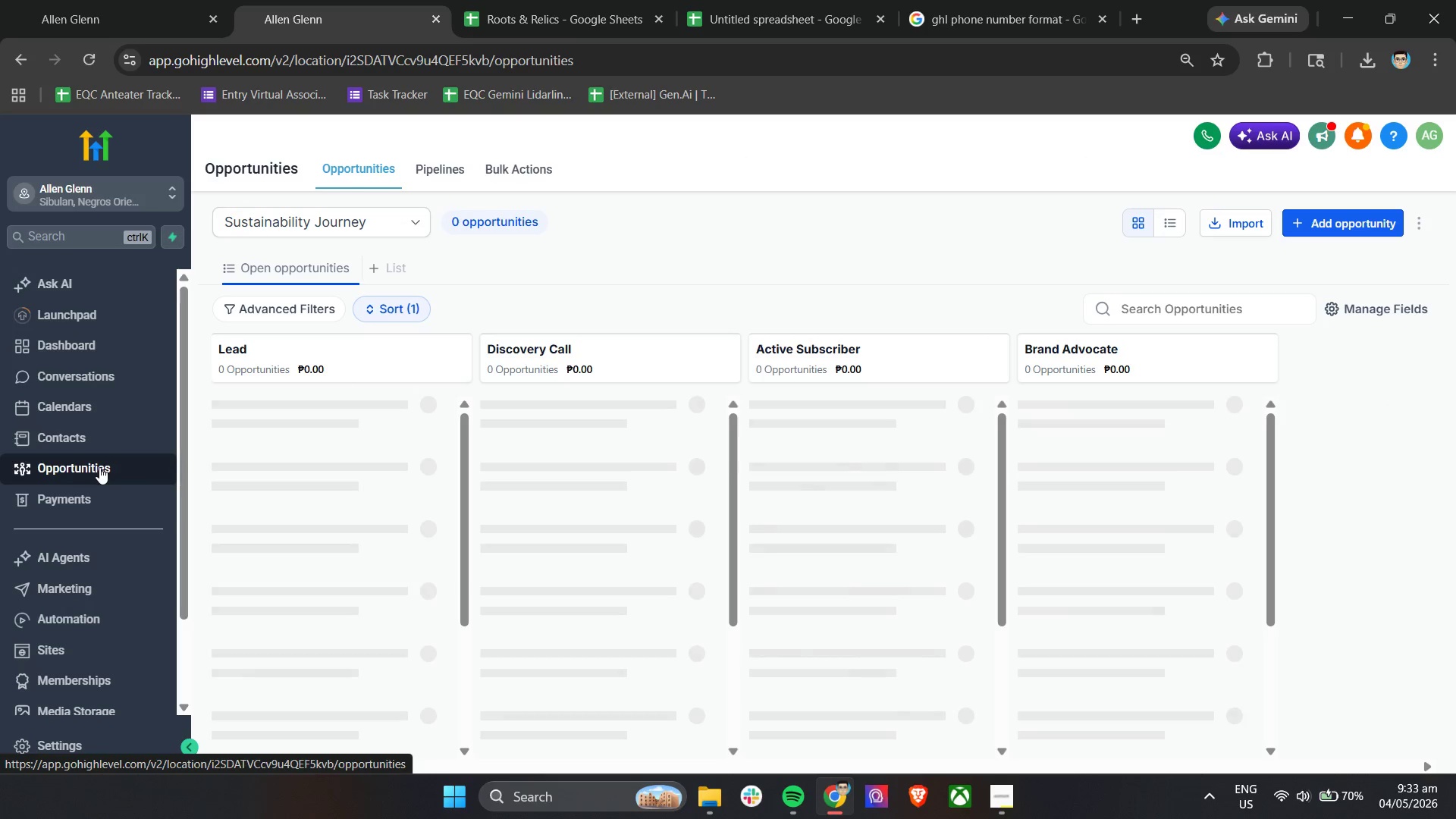 
left_click([594, 0])
 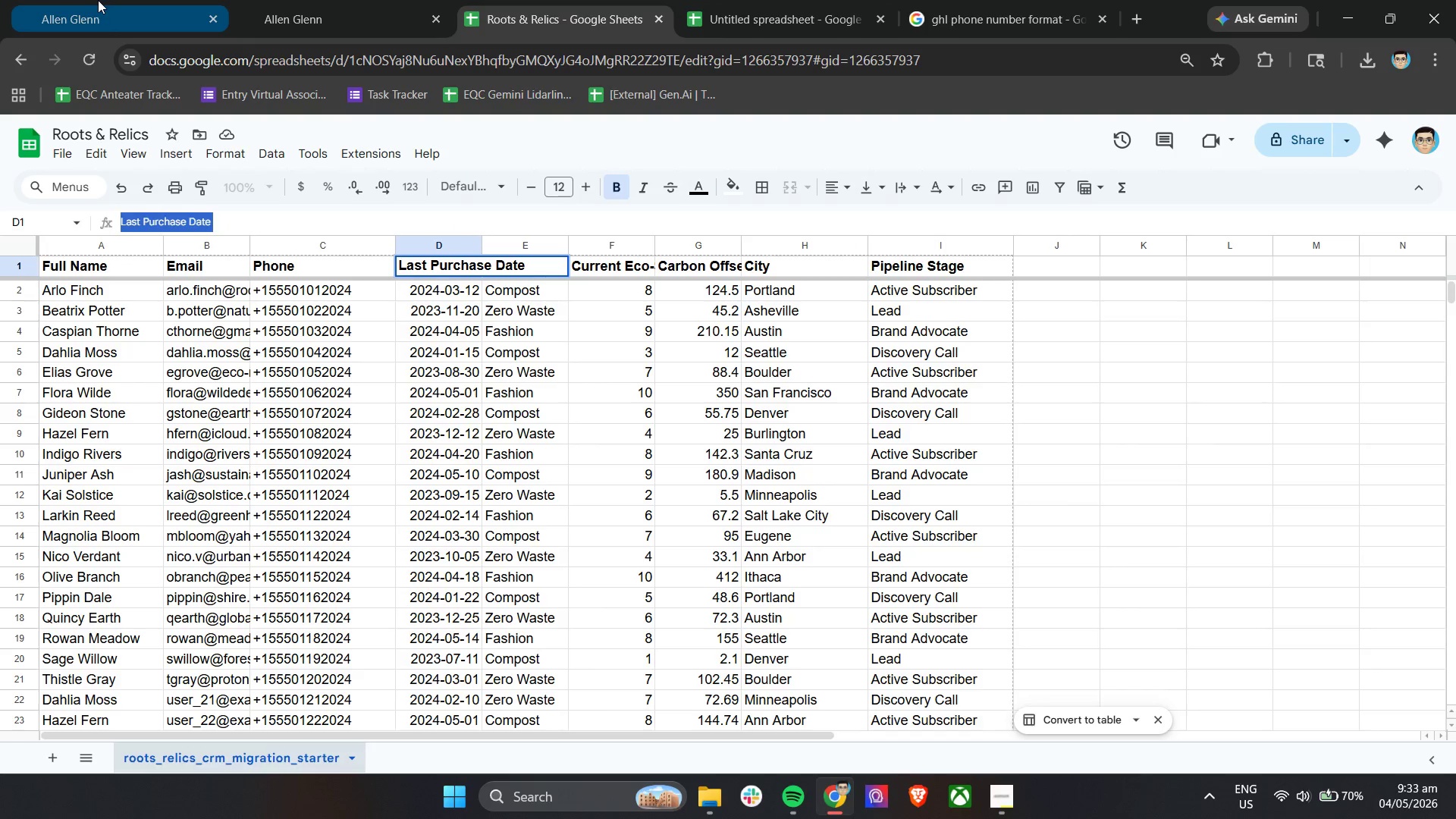 
left_click([109, 0])
 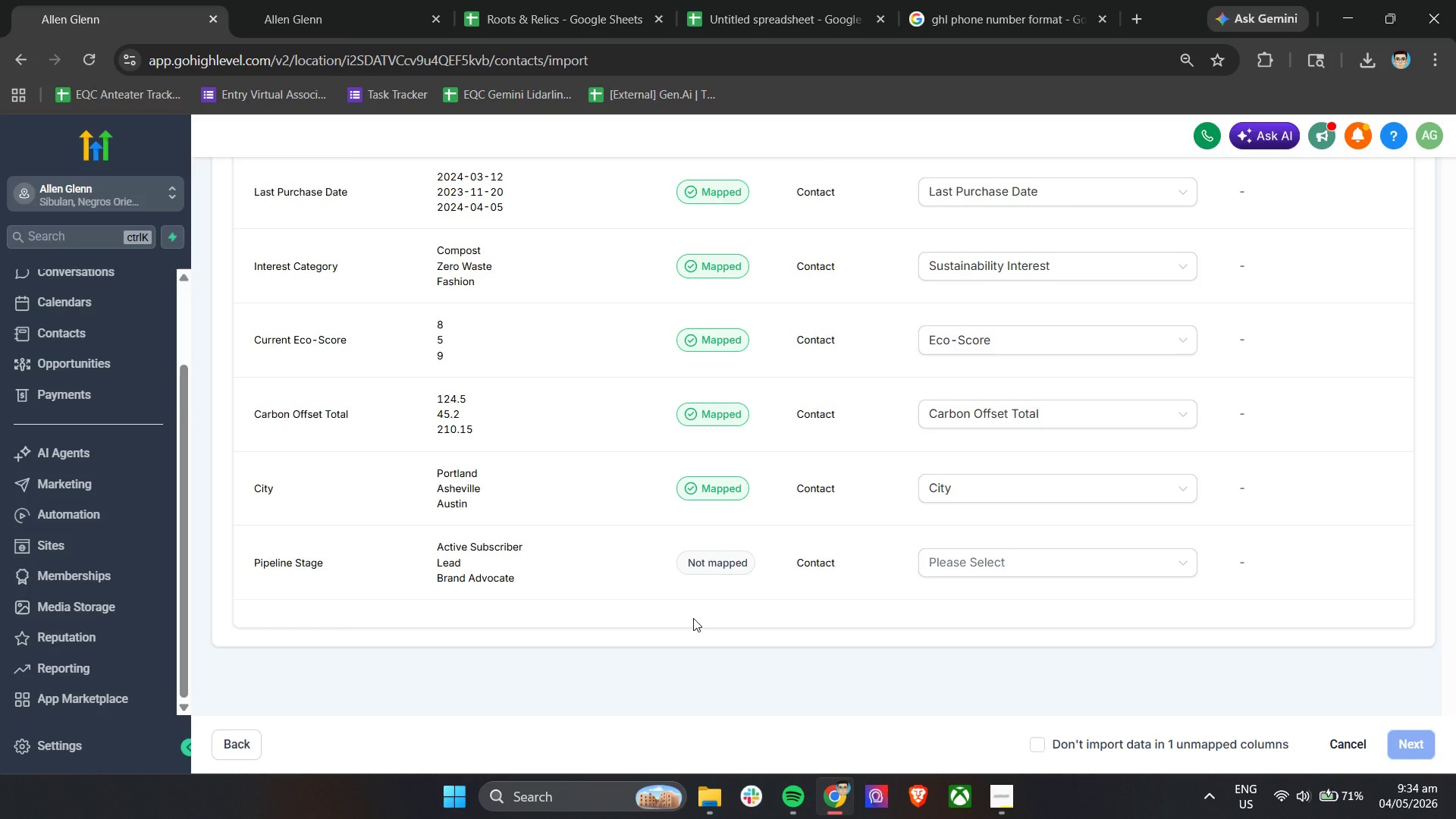 
wait(76.47)
 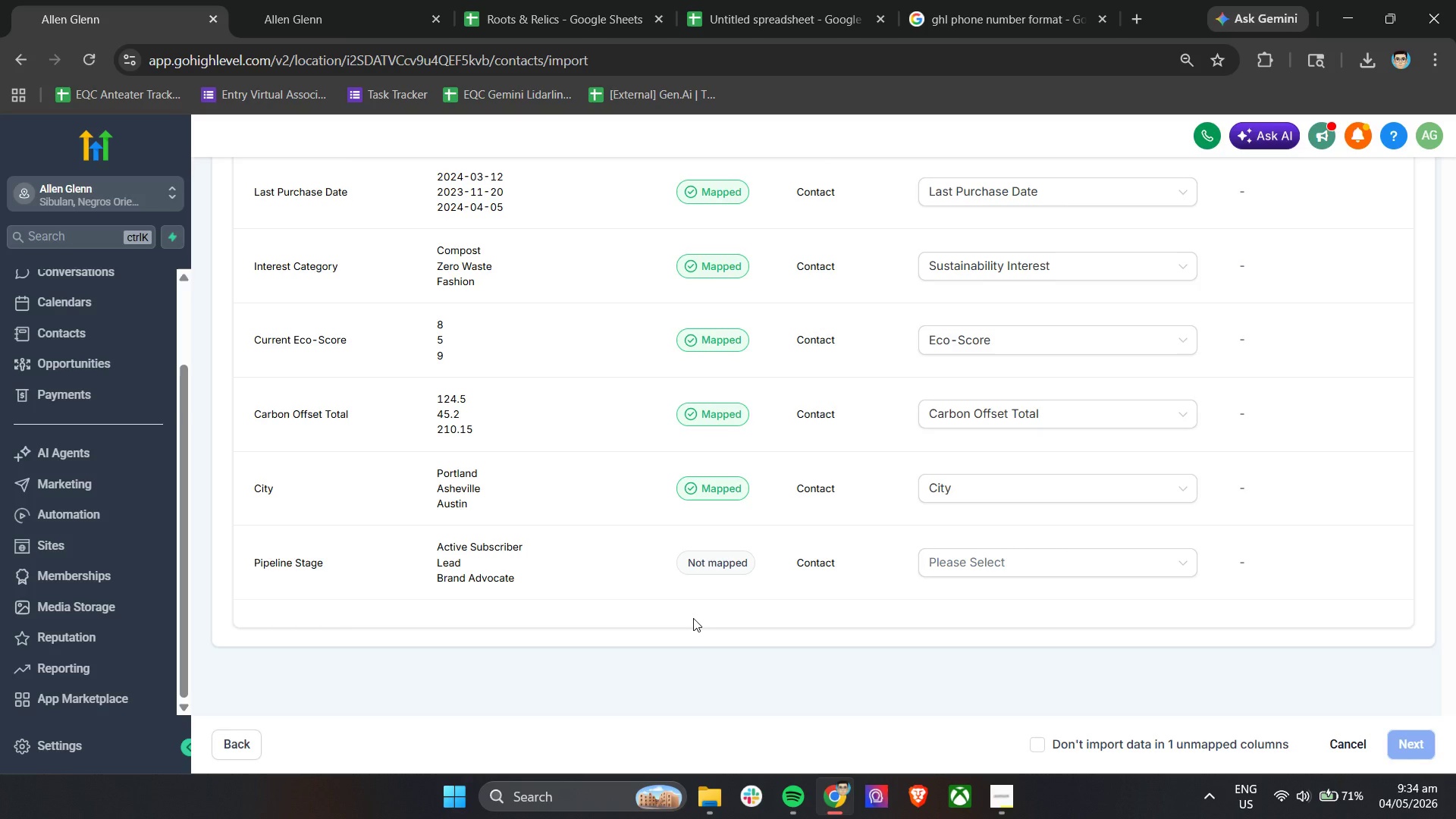 
left_click([1280, 667])
 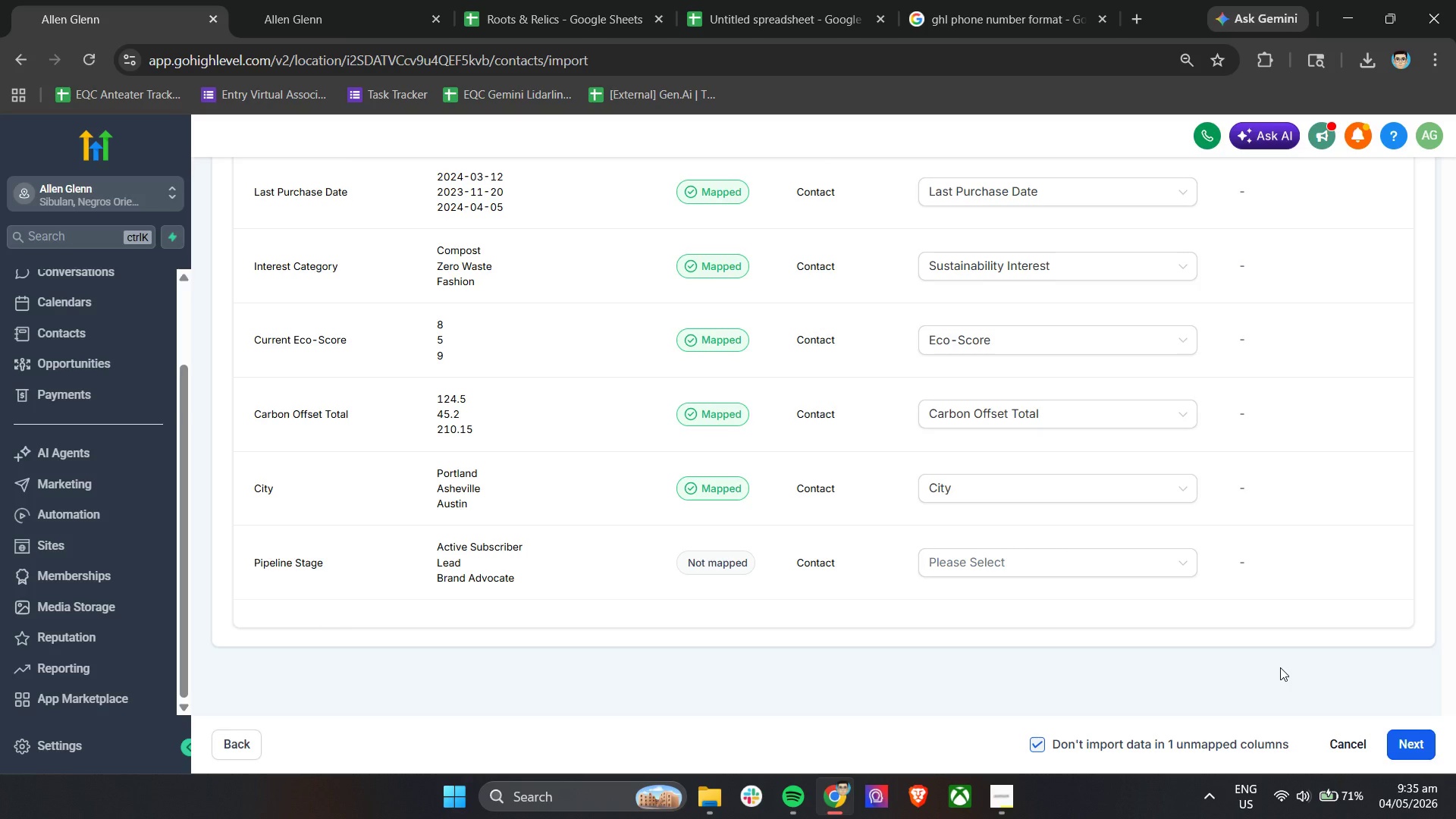 
wait(17.94)
 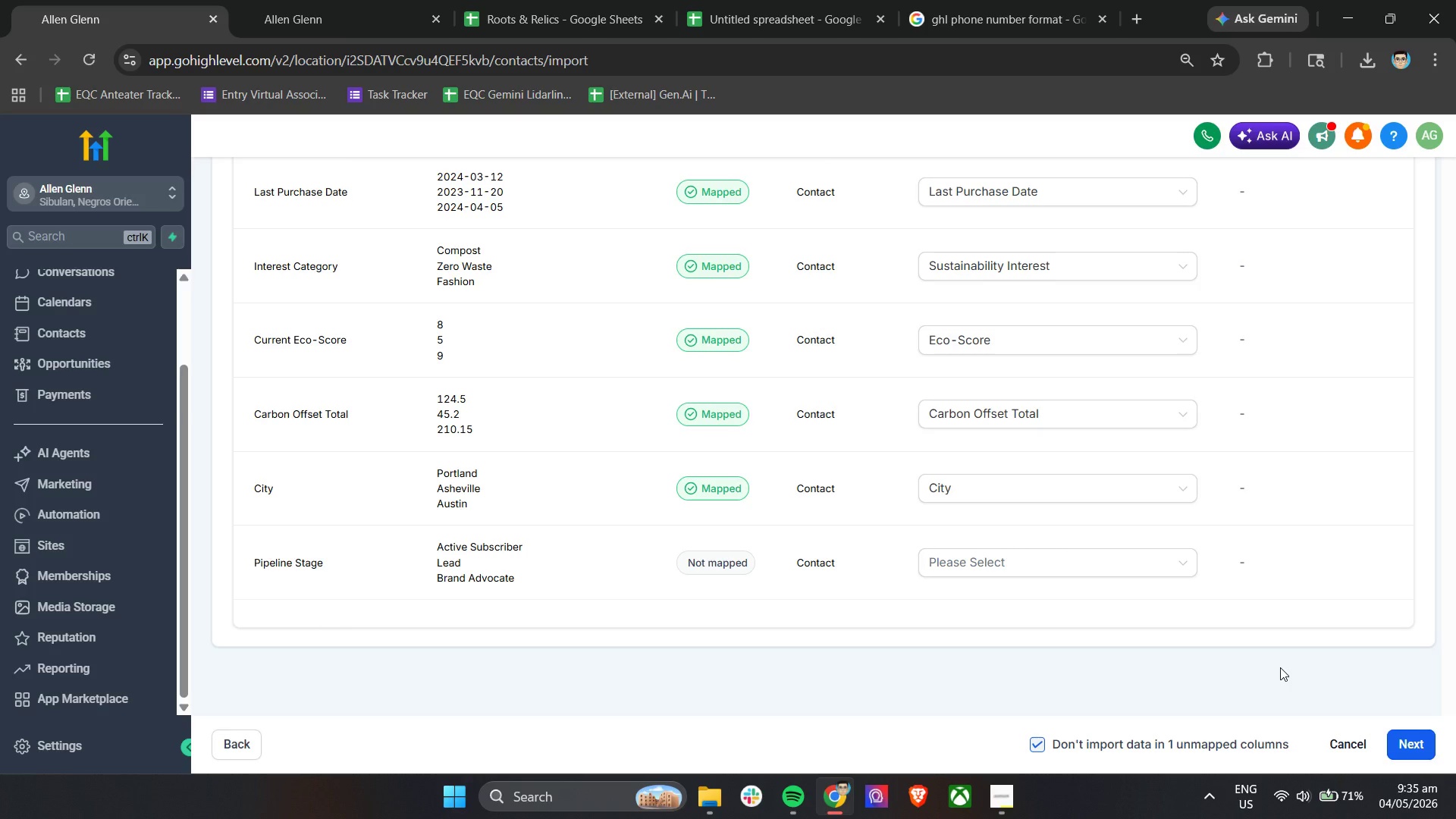 
scroll: coordinate [1023, 638], scroll_direction: up, amount: 1.0
 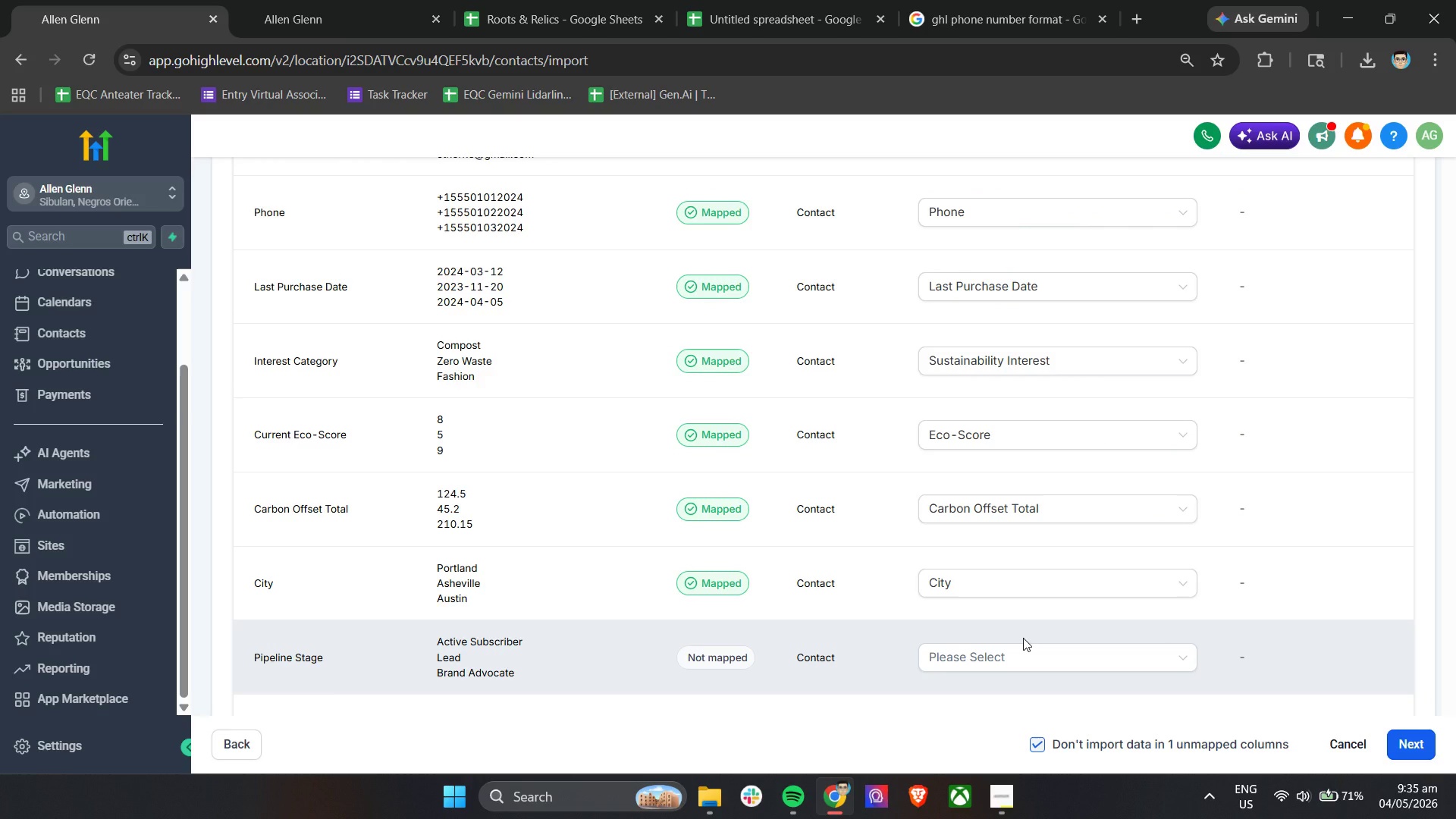 
scroll: coordinate [1023, 638], scroll_direction: down, amount: 10.0
 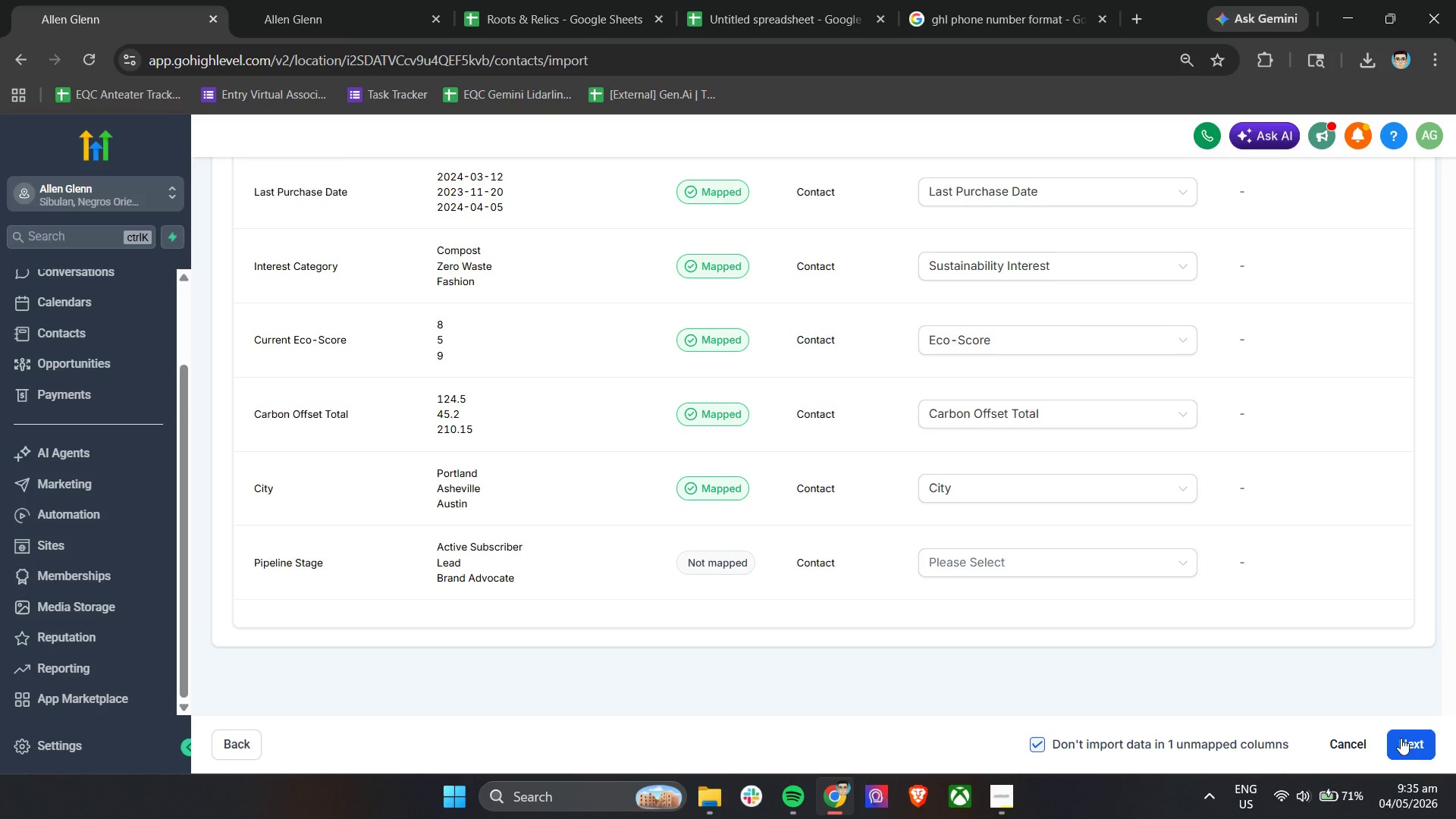 
left_click([1401, 738])
 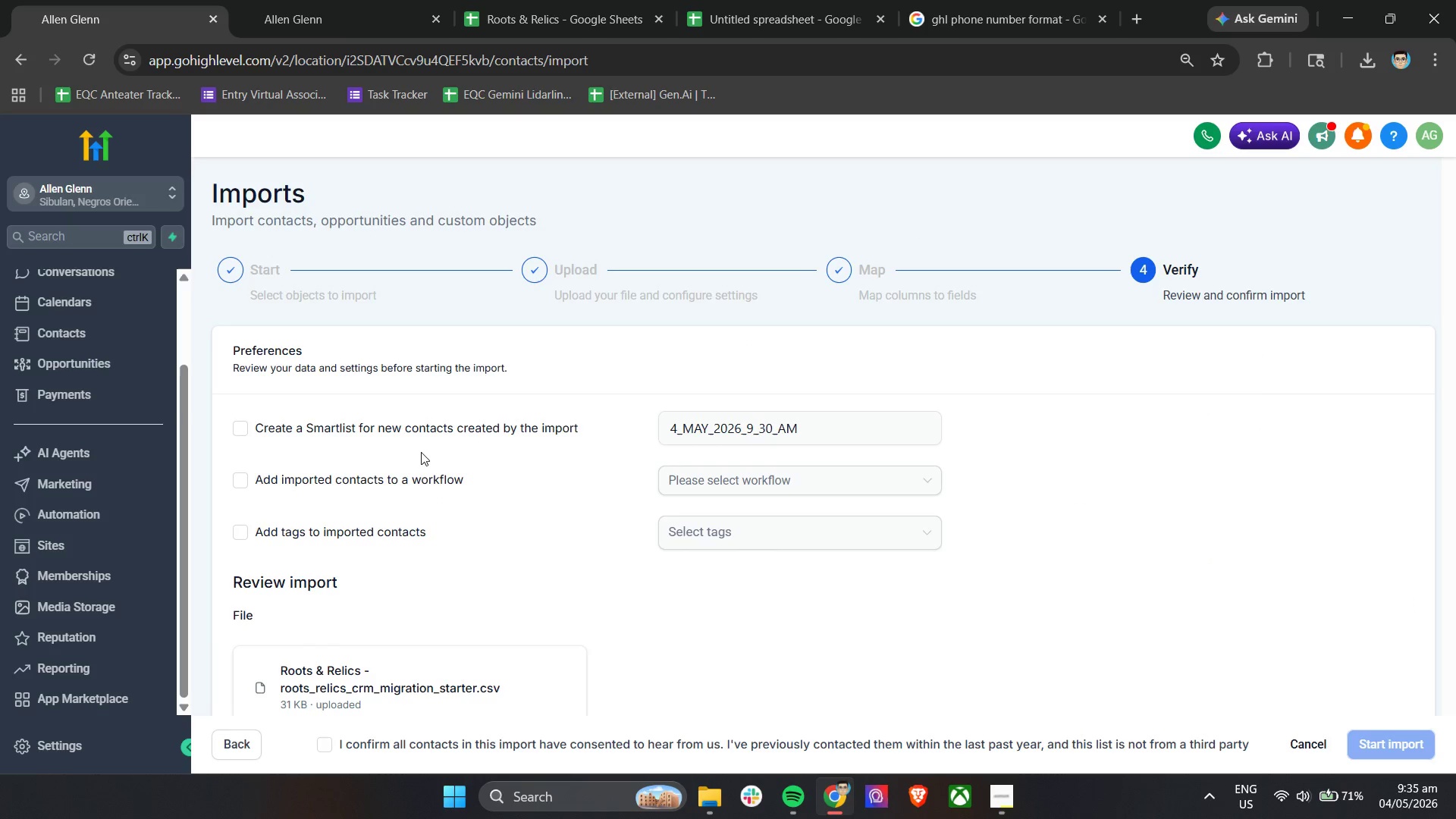 
left_click([281, 435])
 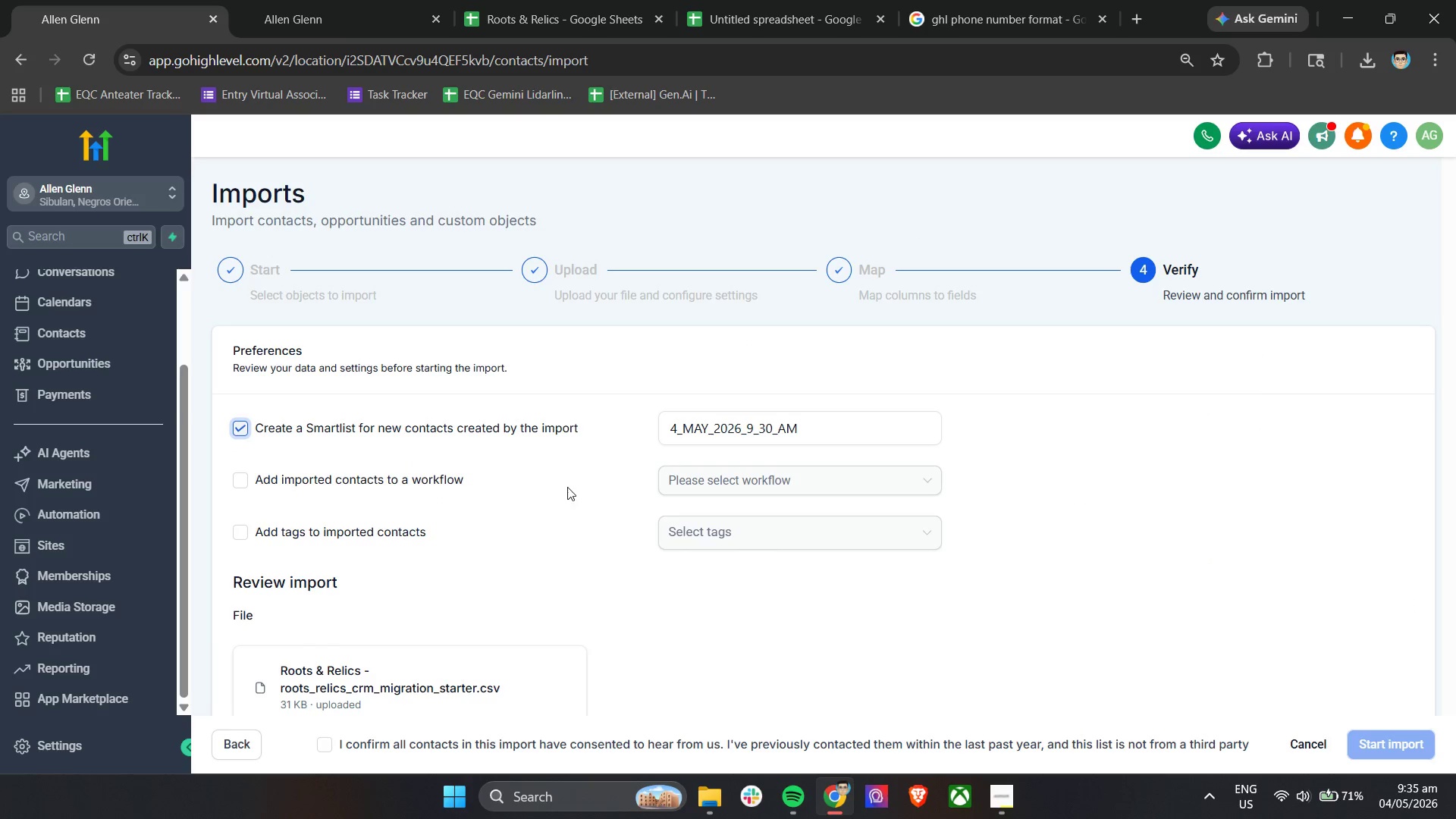 
scroll: coordinate [831, 510], scroll_direction: down, amount: 17.0
 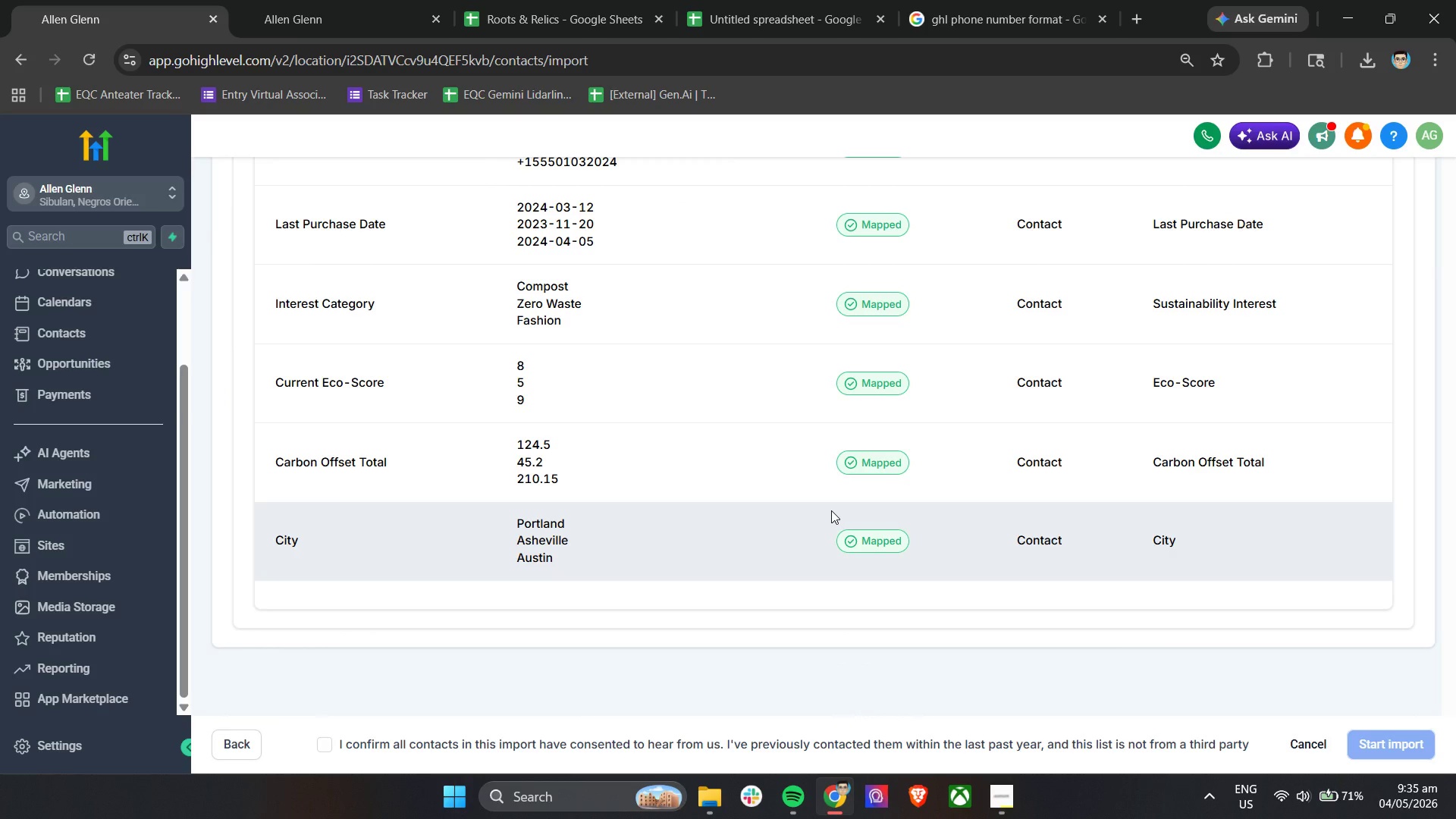 
scroll: coordinate [775, 524], scroll_direction: up, amount: 15.0
 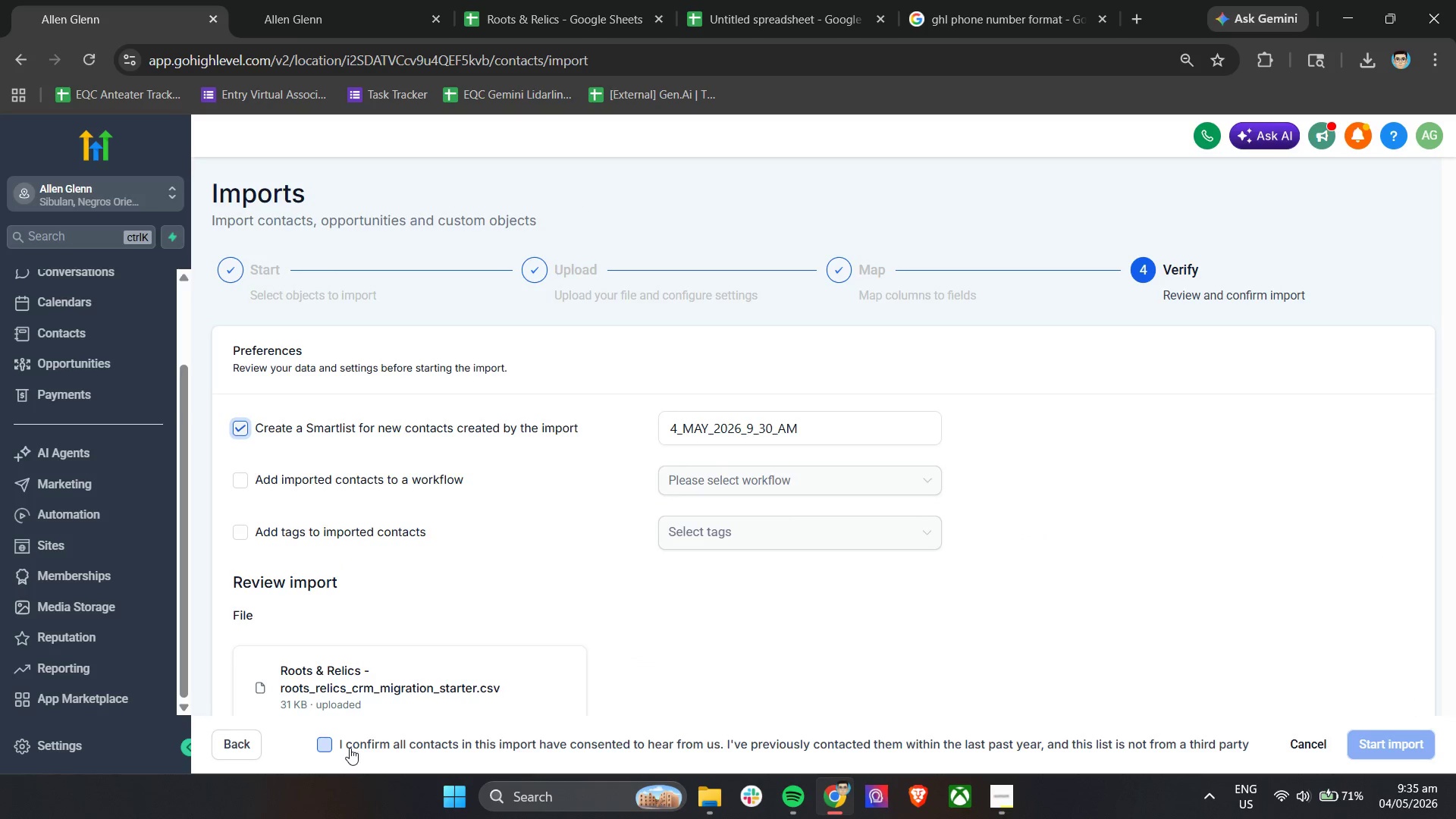 
left_click([350, 748])
 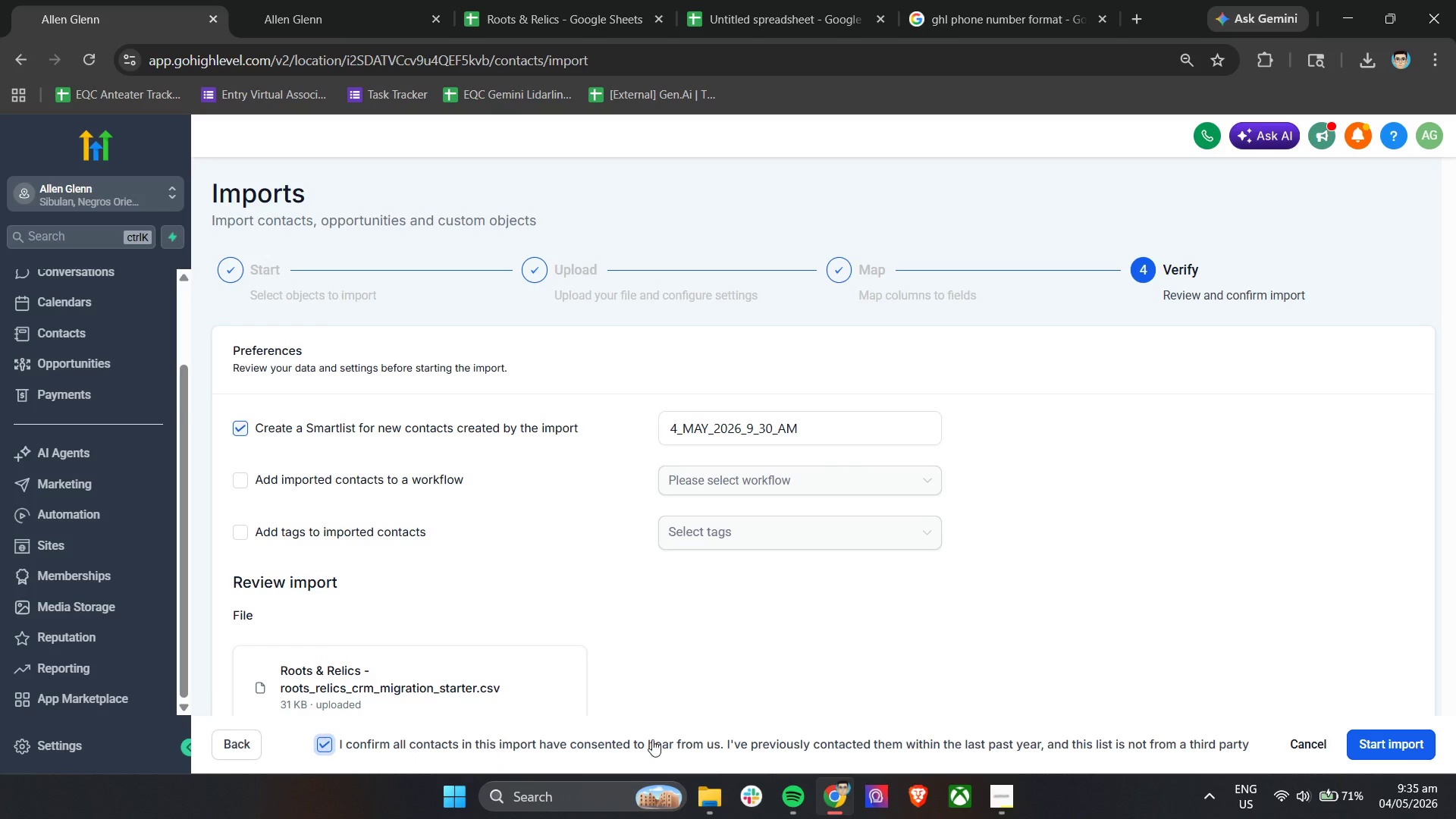 
scroll: coordinate [962, 700], scroll_direction: down, amount: 4.0
 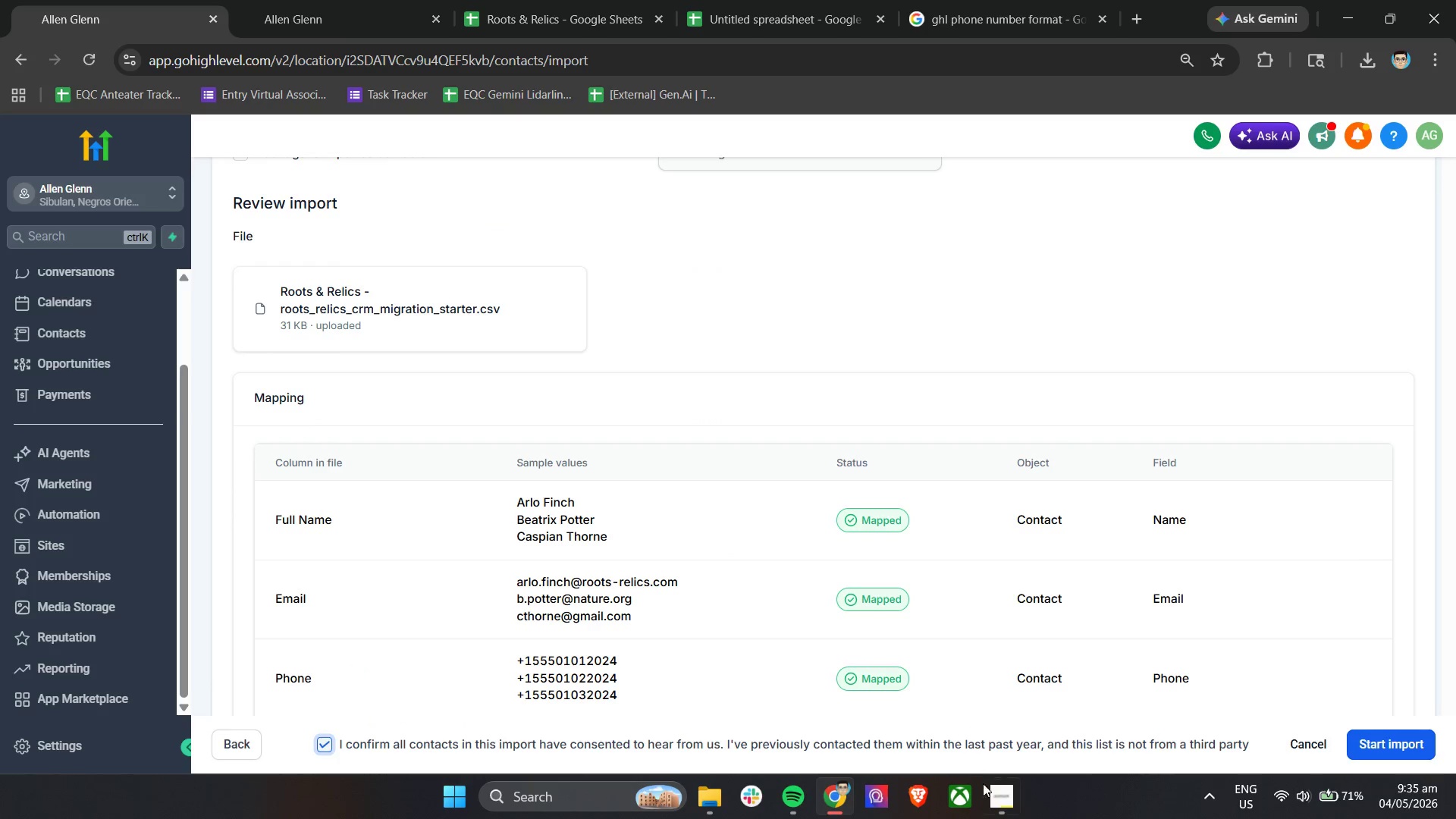 
left_click([1001, 801])